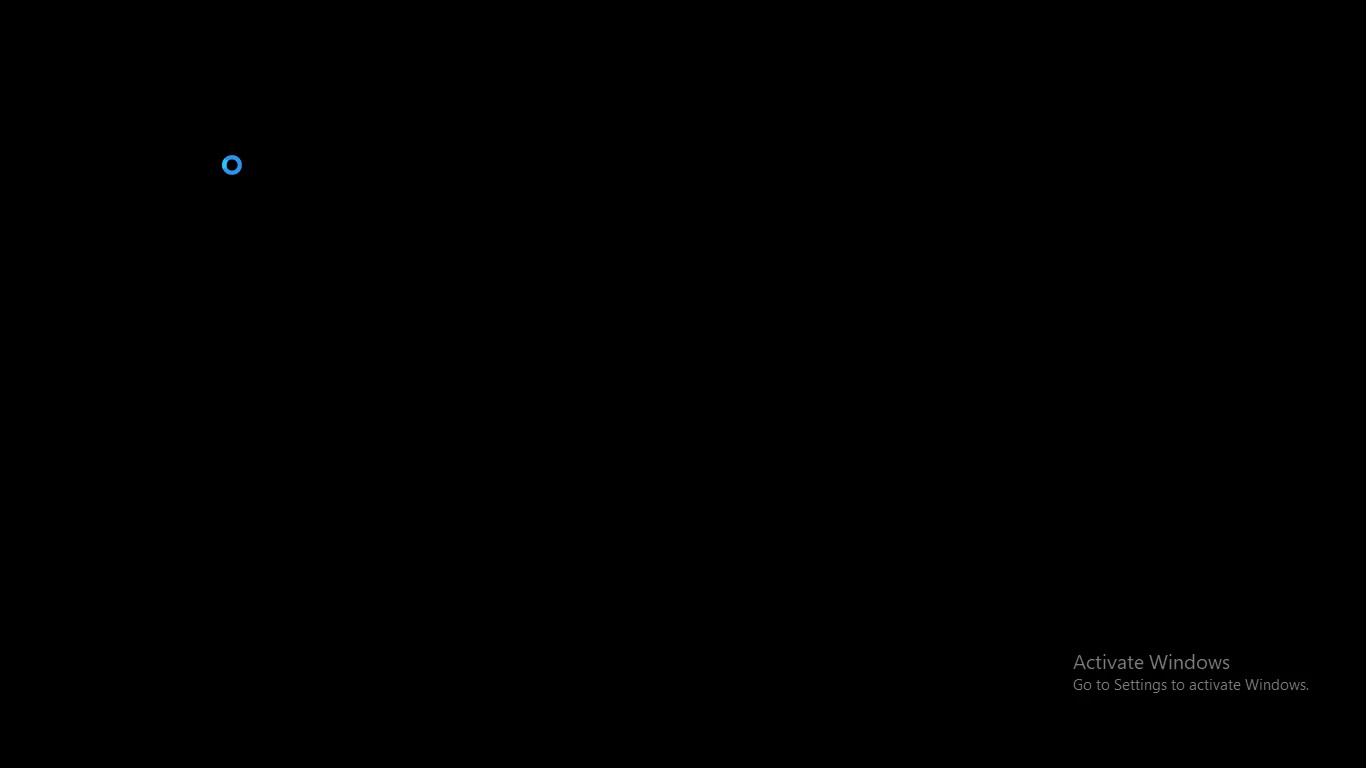 
wait(15.75)
 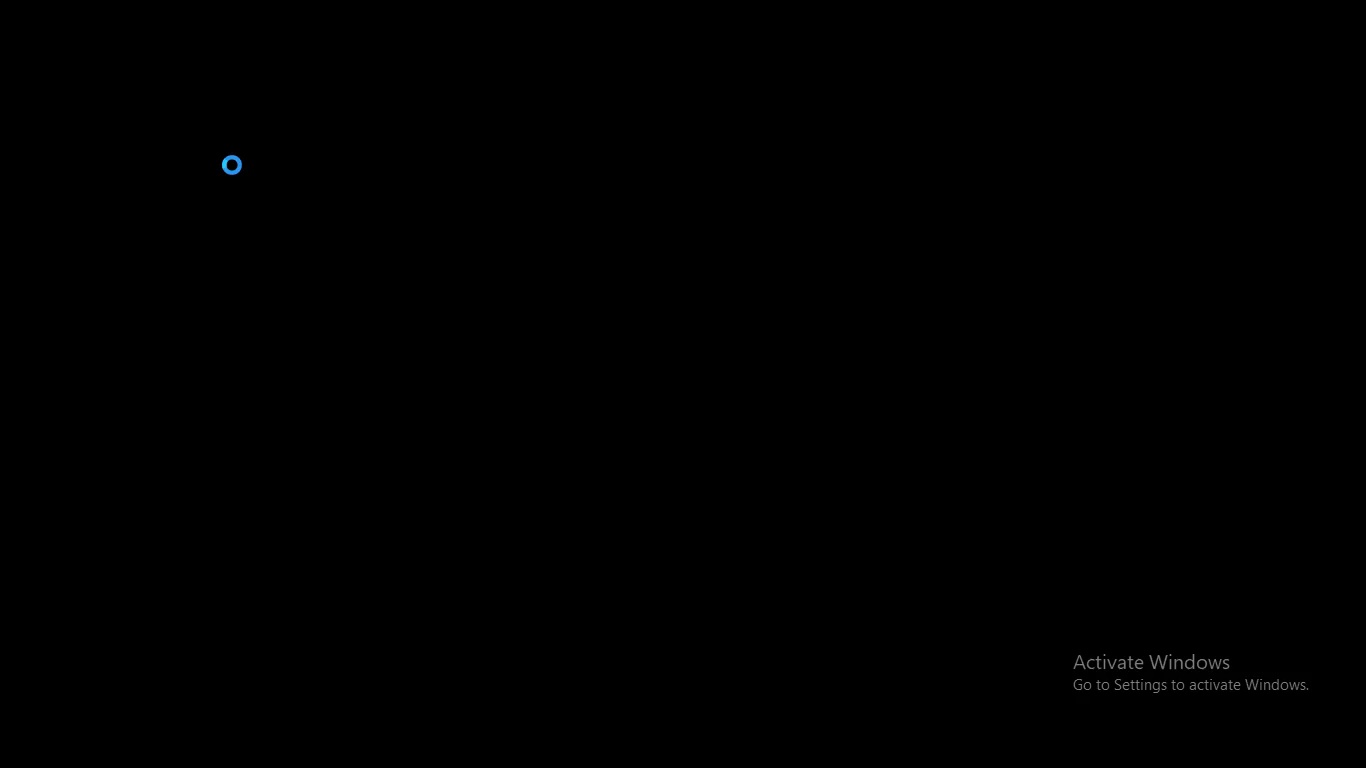 
left_click([891, 758])